 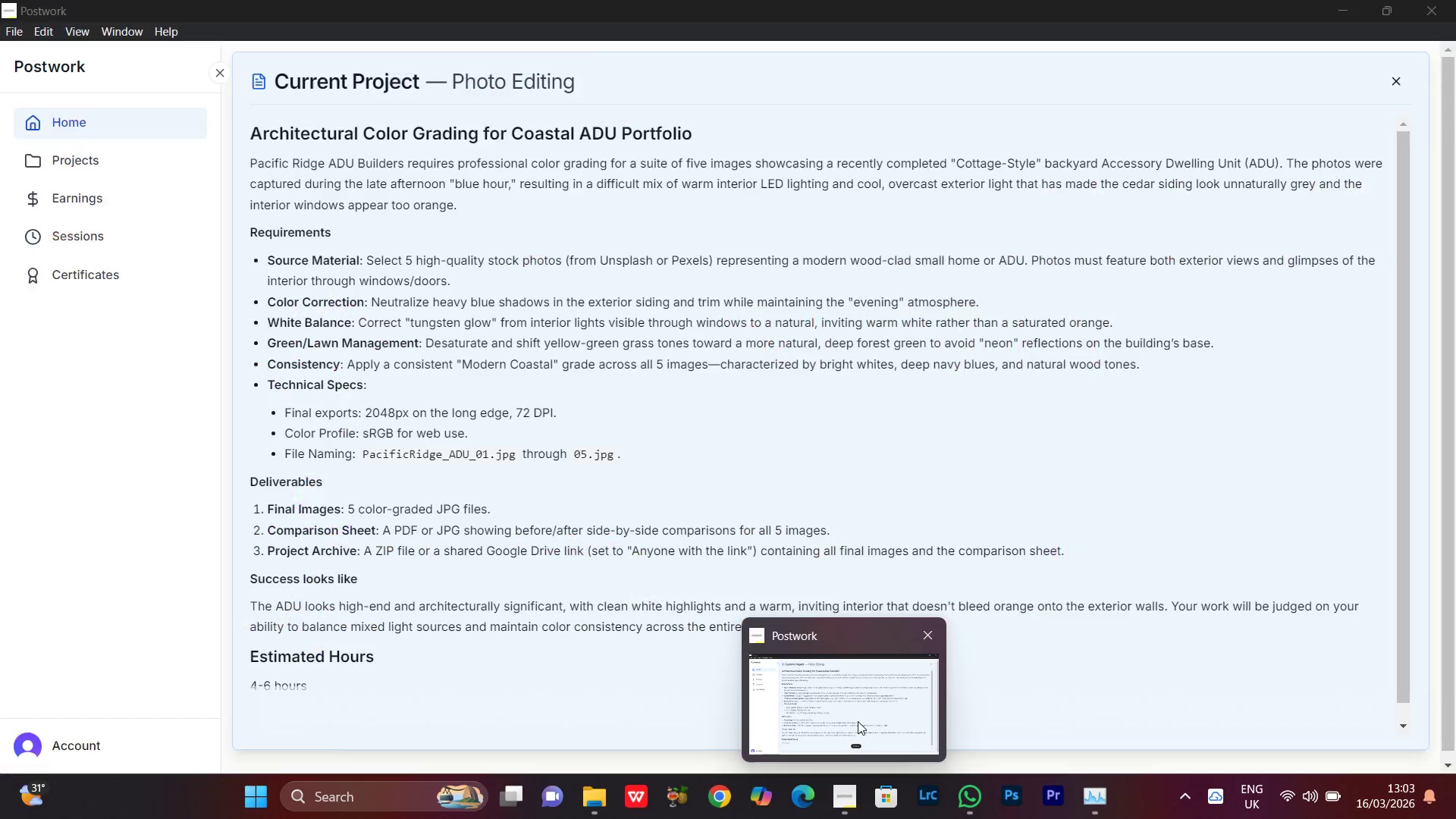 
left_click([1144, 642])
 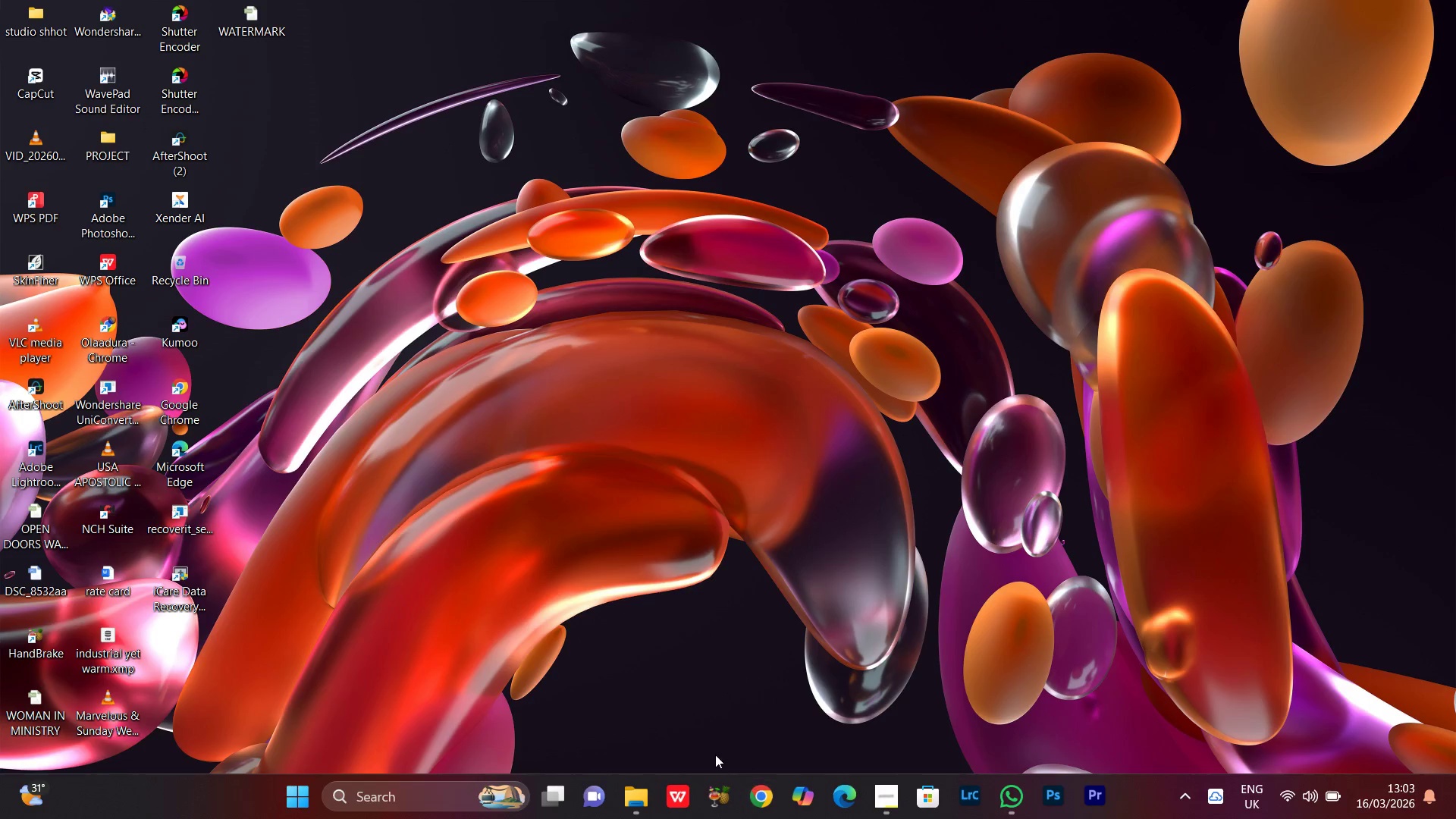 
mouse_move([665, 770])
 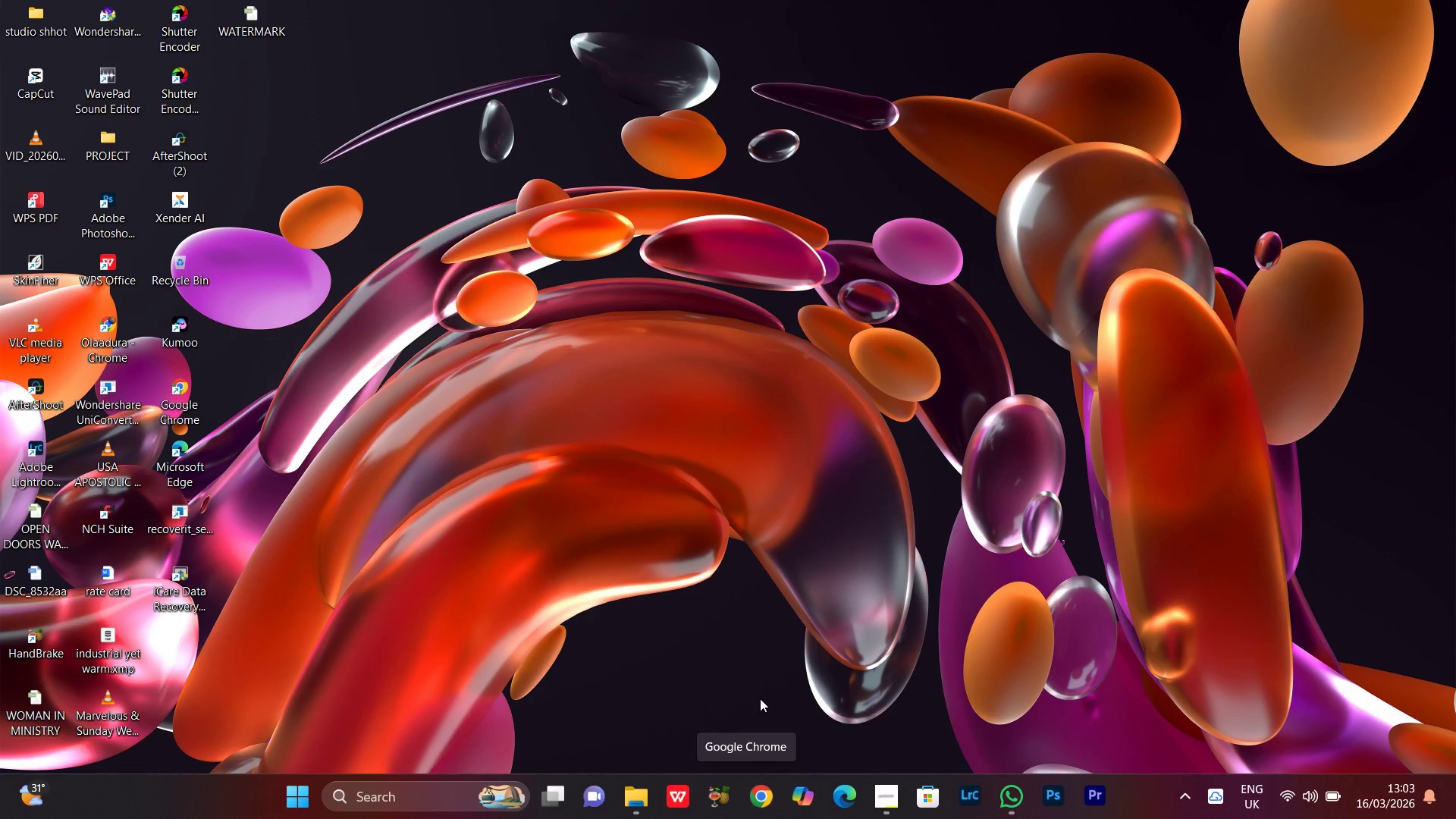 
wait(6.38)
 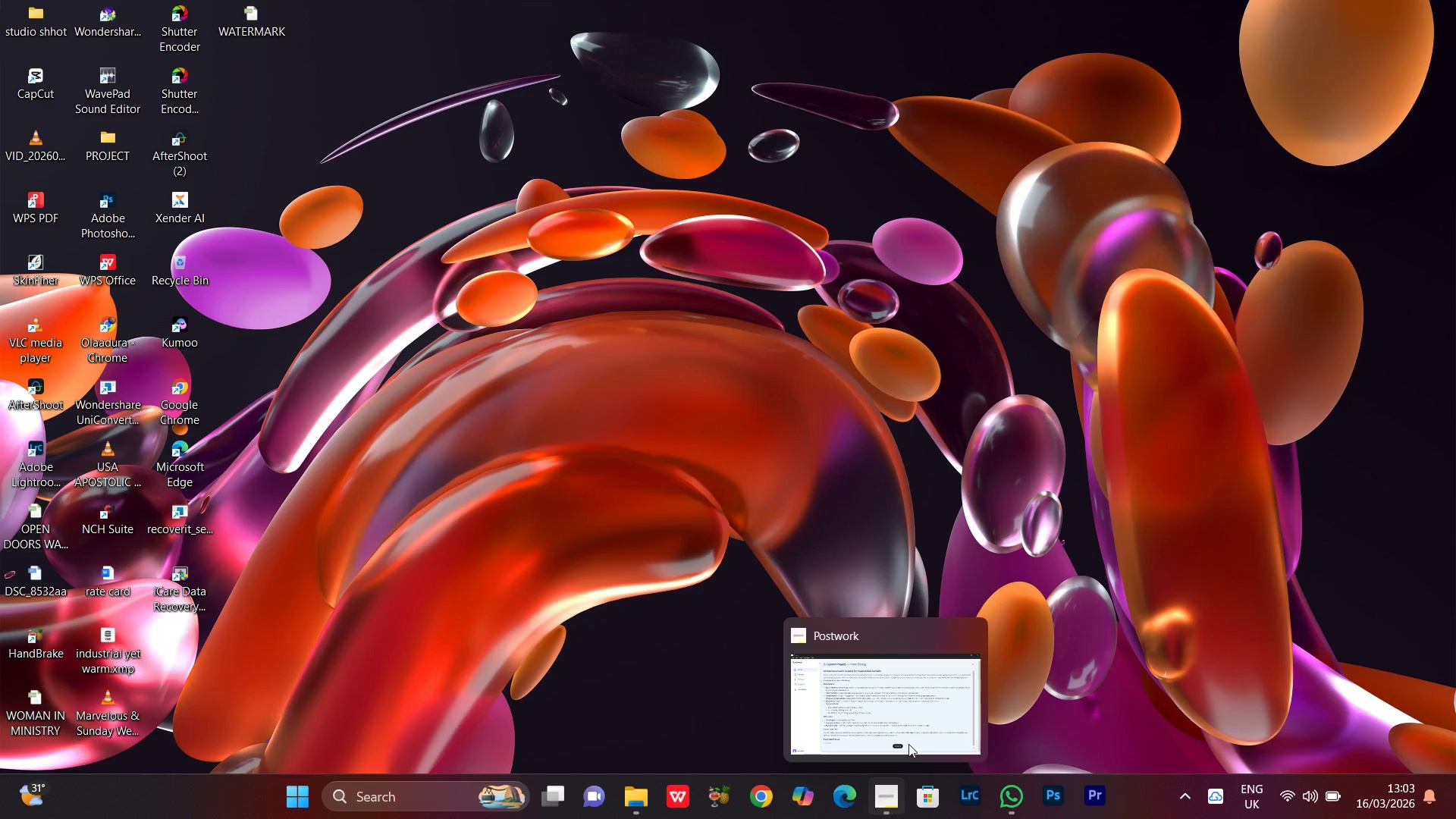 
double_click([755, 794])
 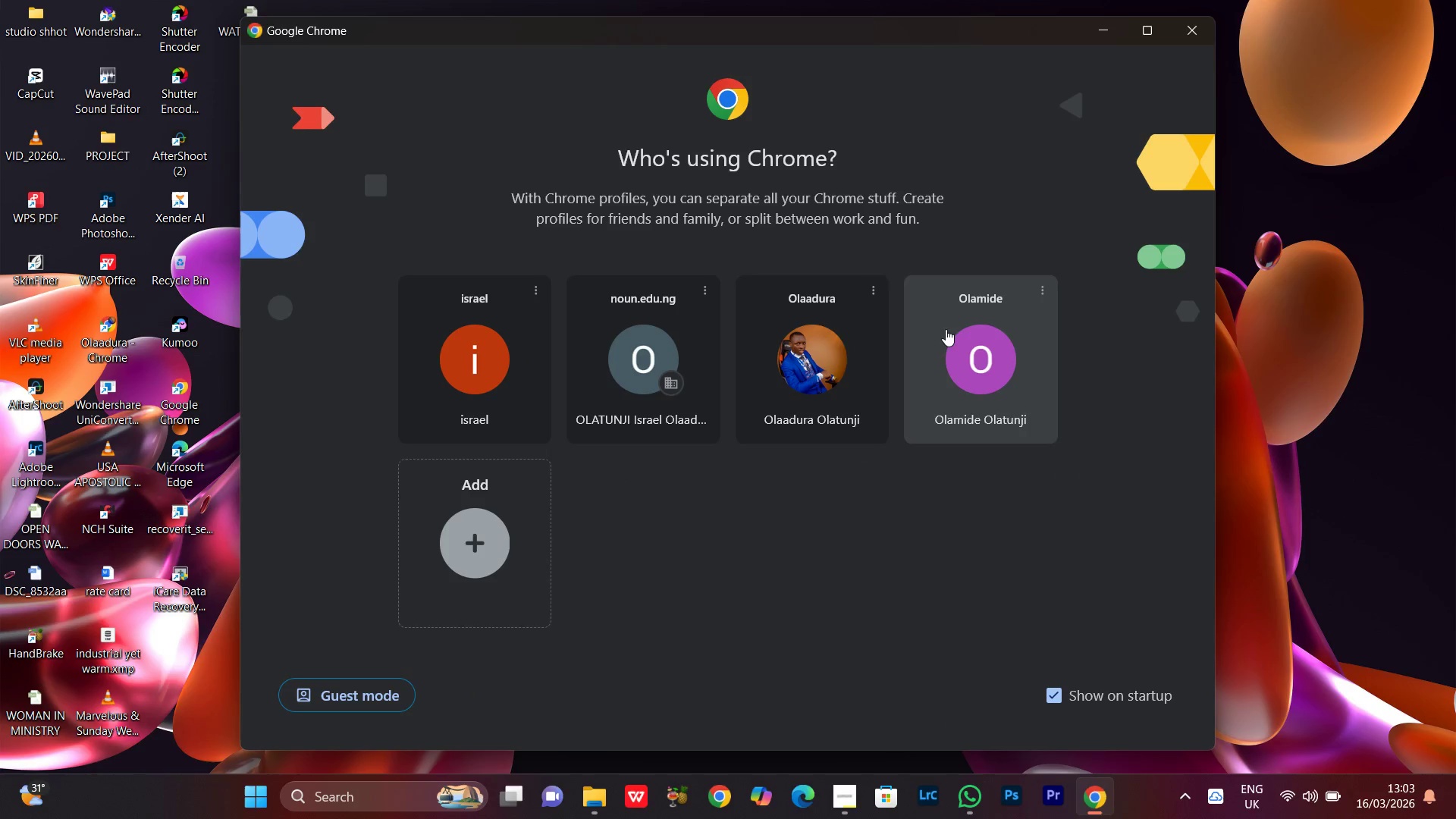 
left_click([802, 355])
 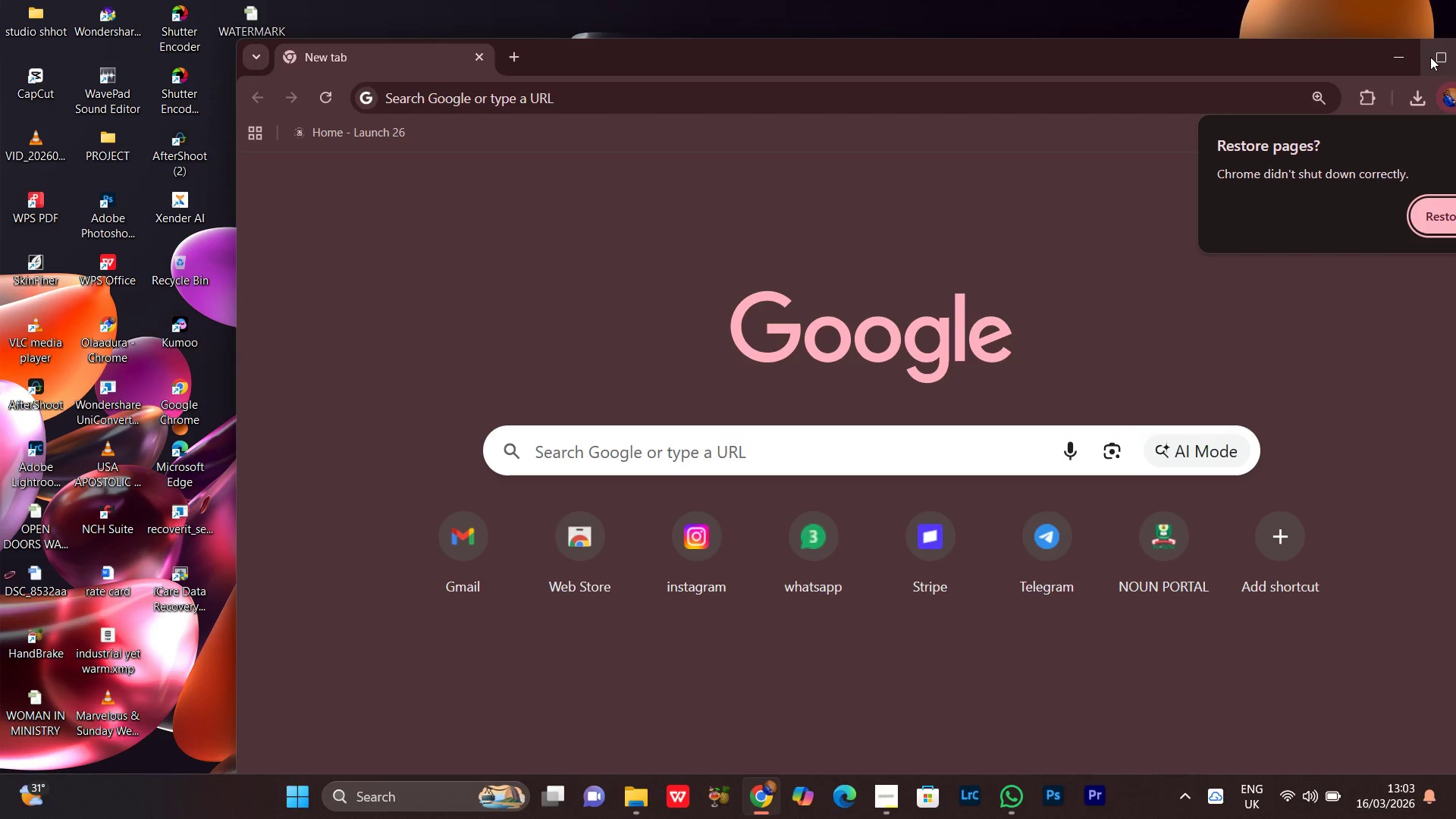 
left_click([1166, 44])
 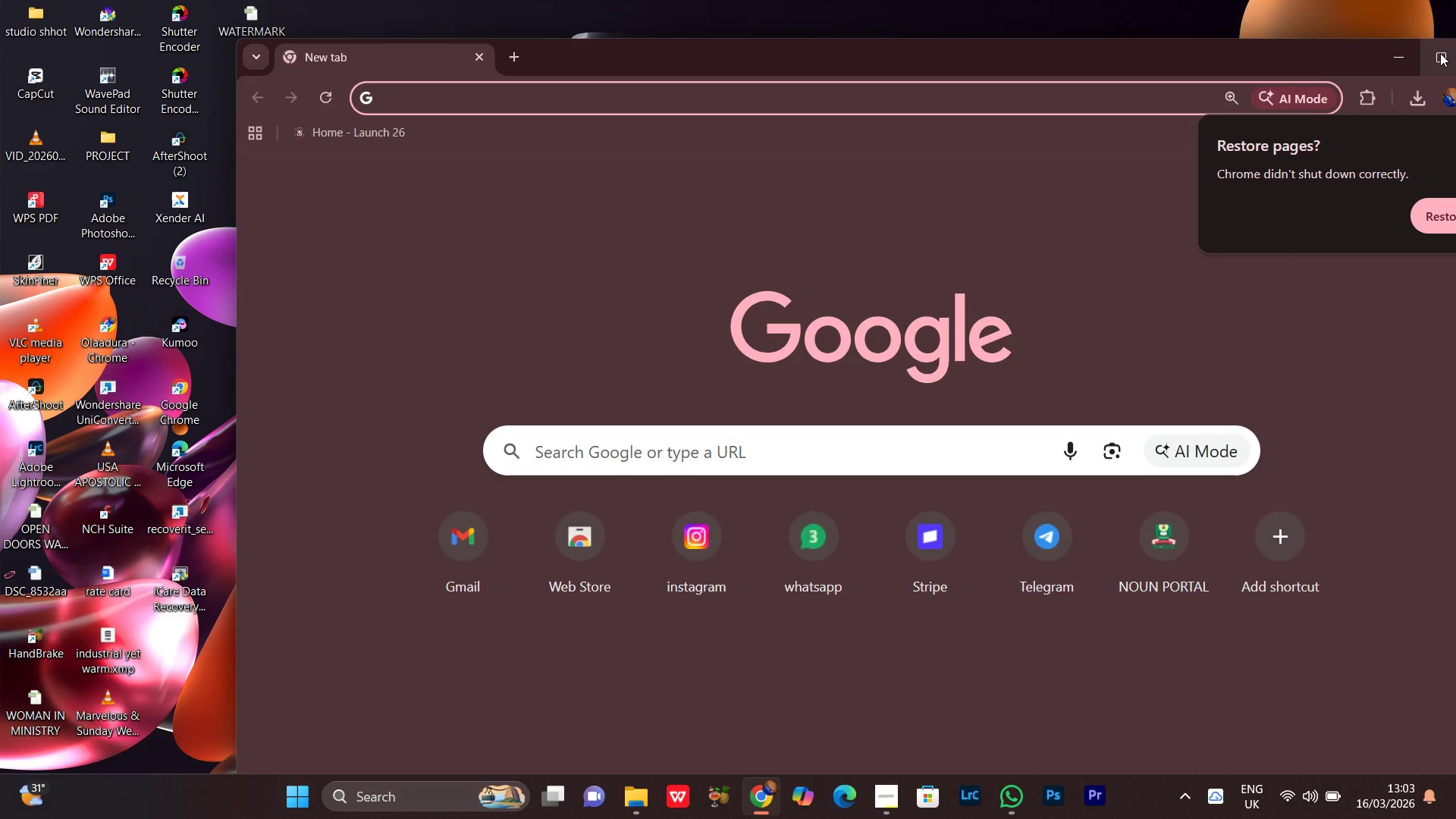 
double_click([1440, 53])
 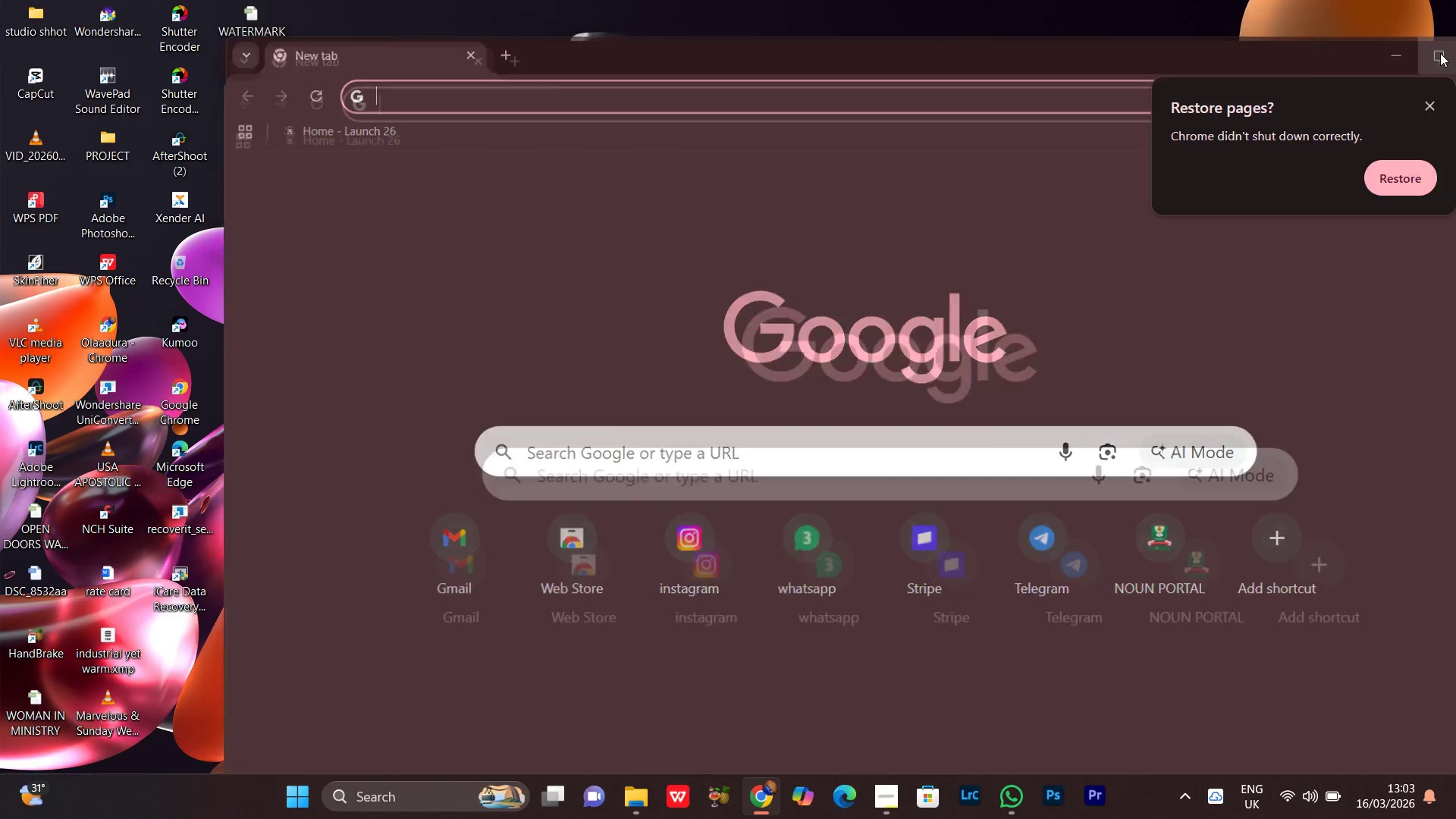 
triple_click([1440, 53])
 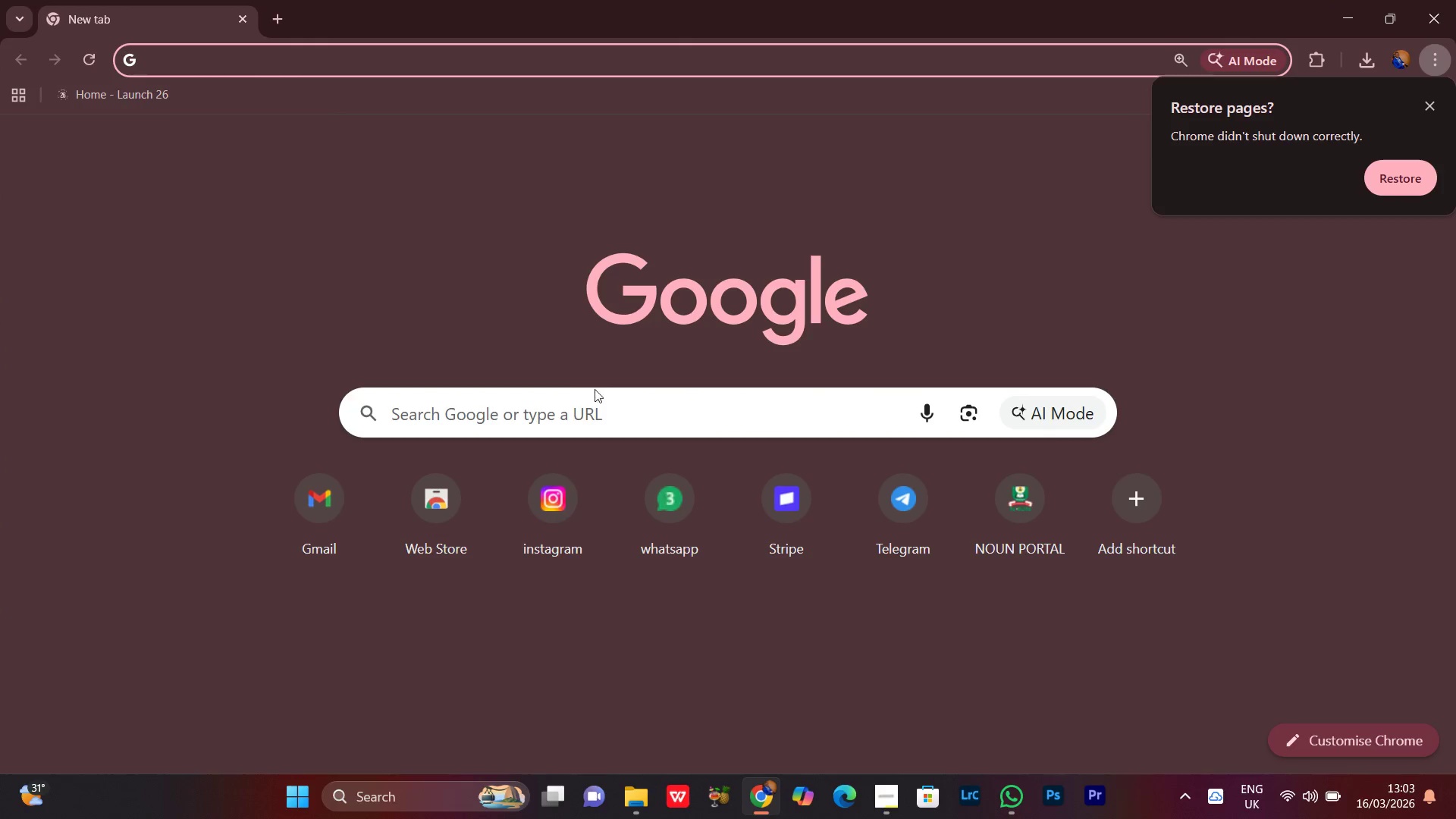 
left_click([352, 509])
 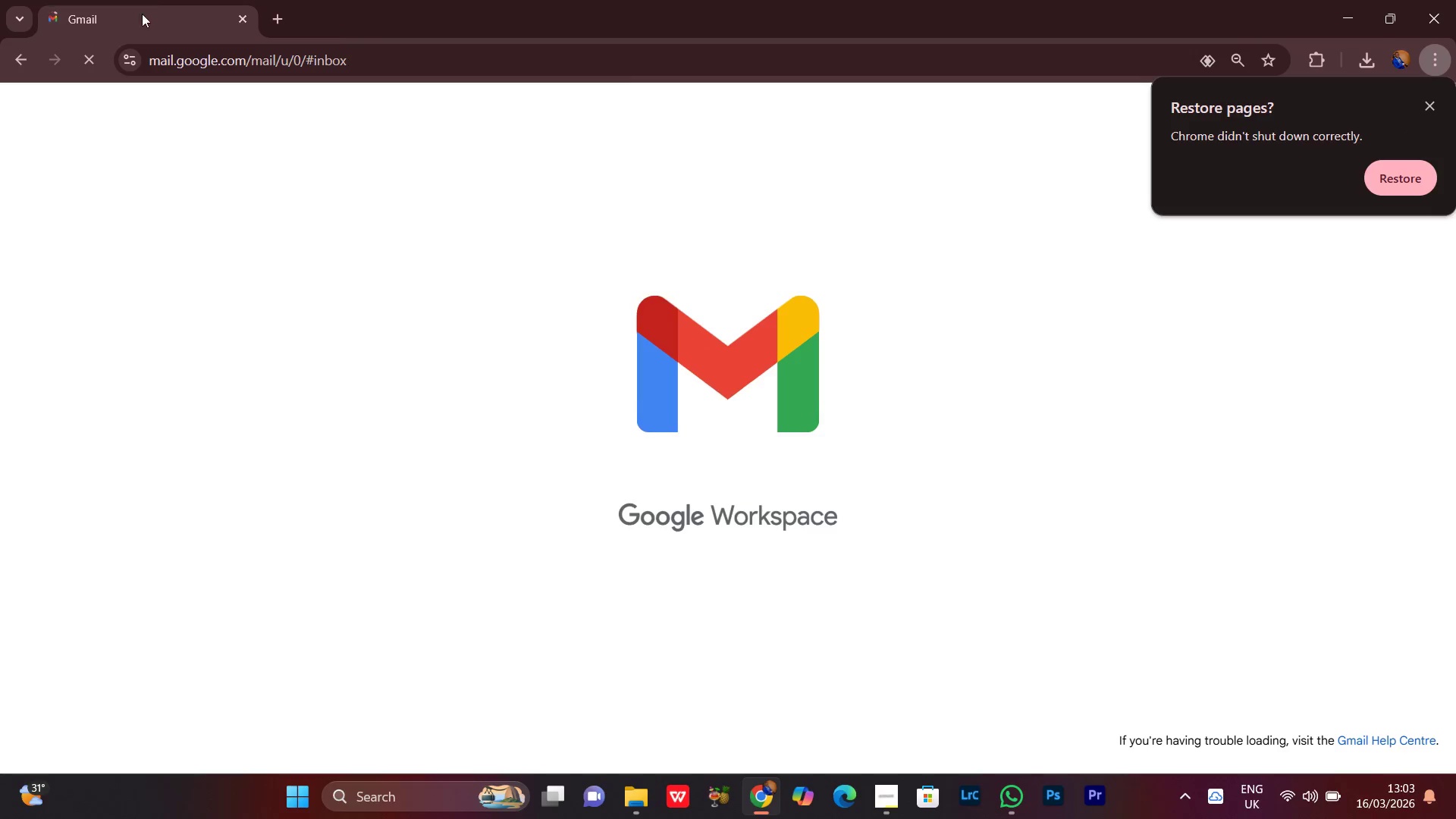 
left_click([276, 18])
 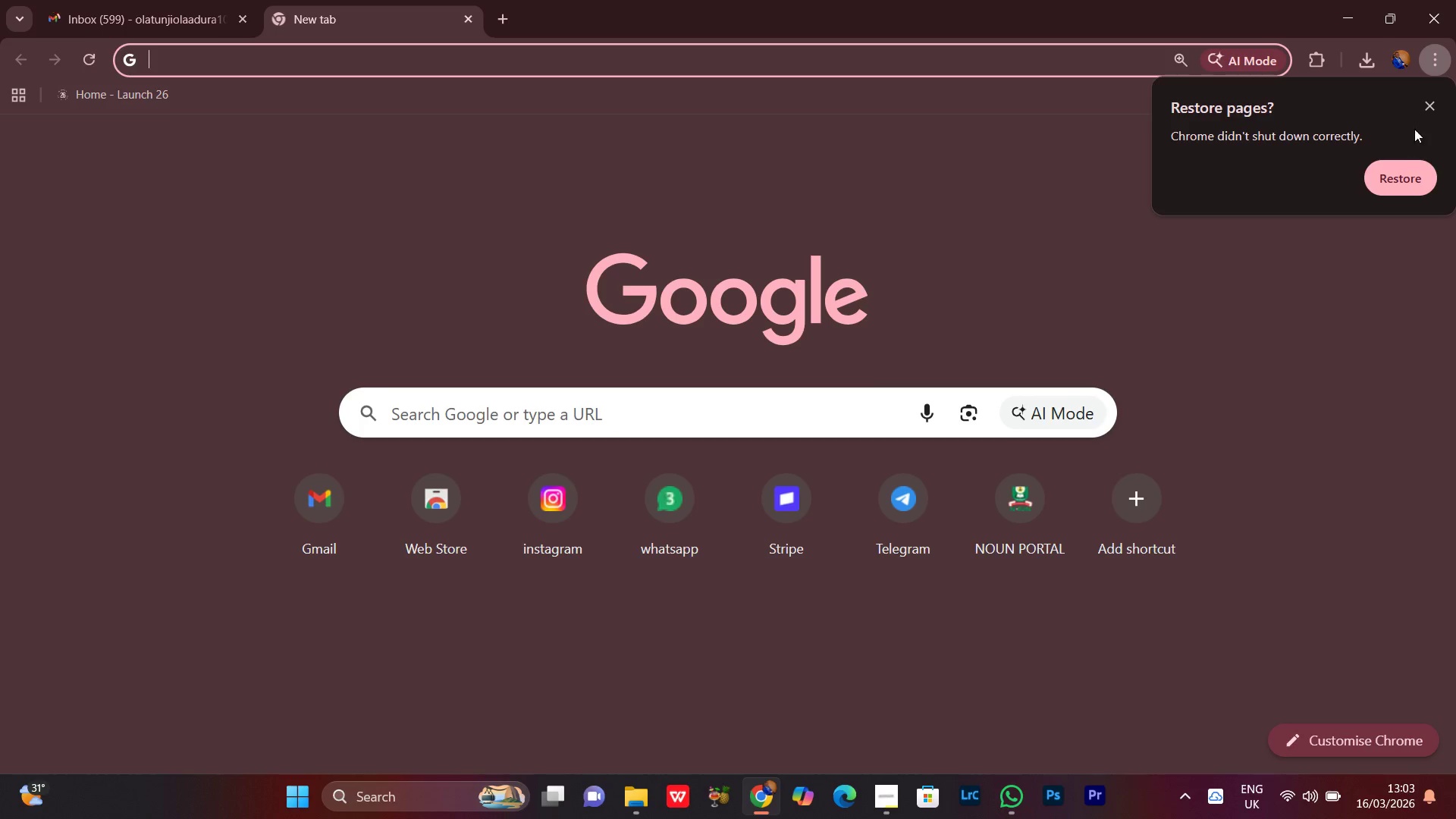 
left_click([1429, 109])
 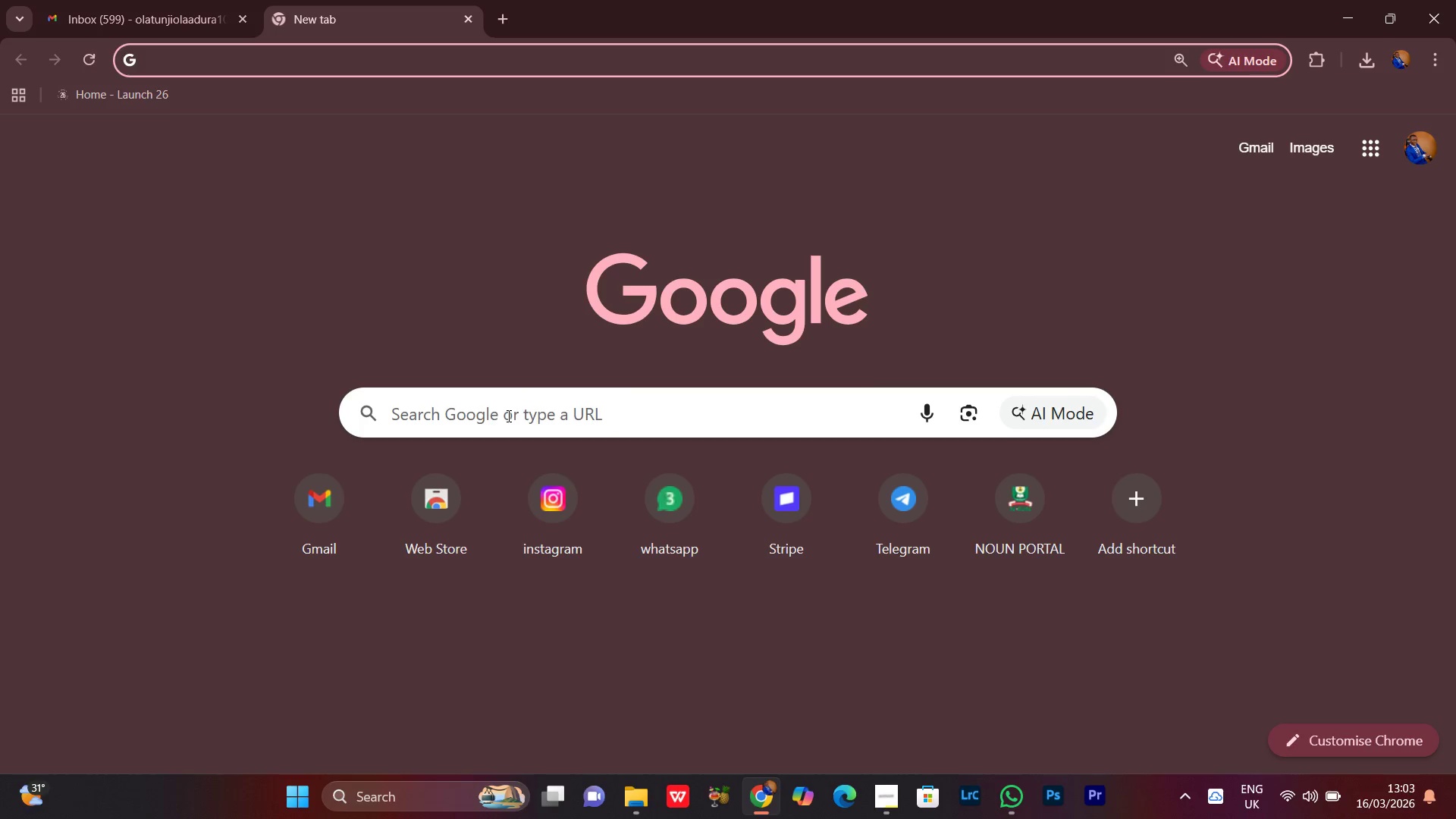 
left_click([473, 426])
 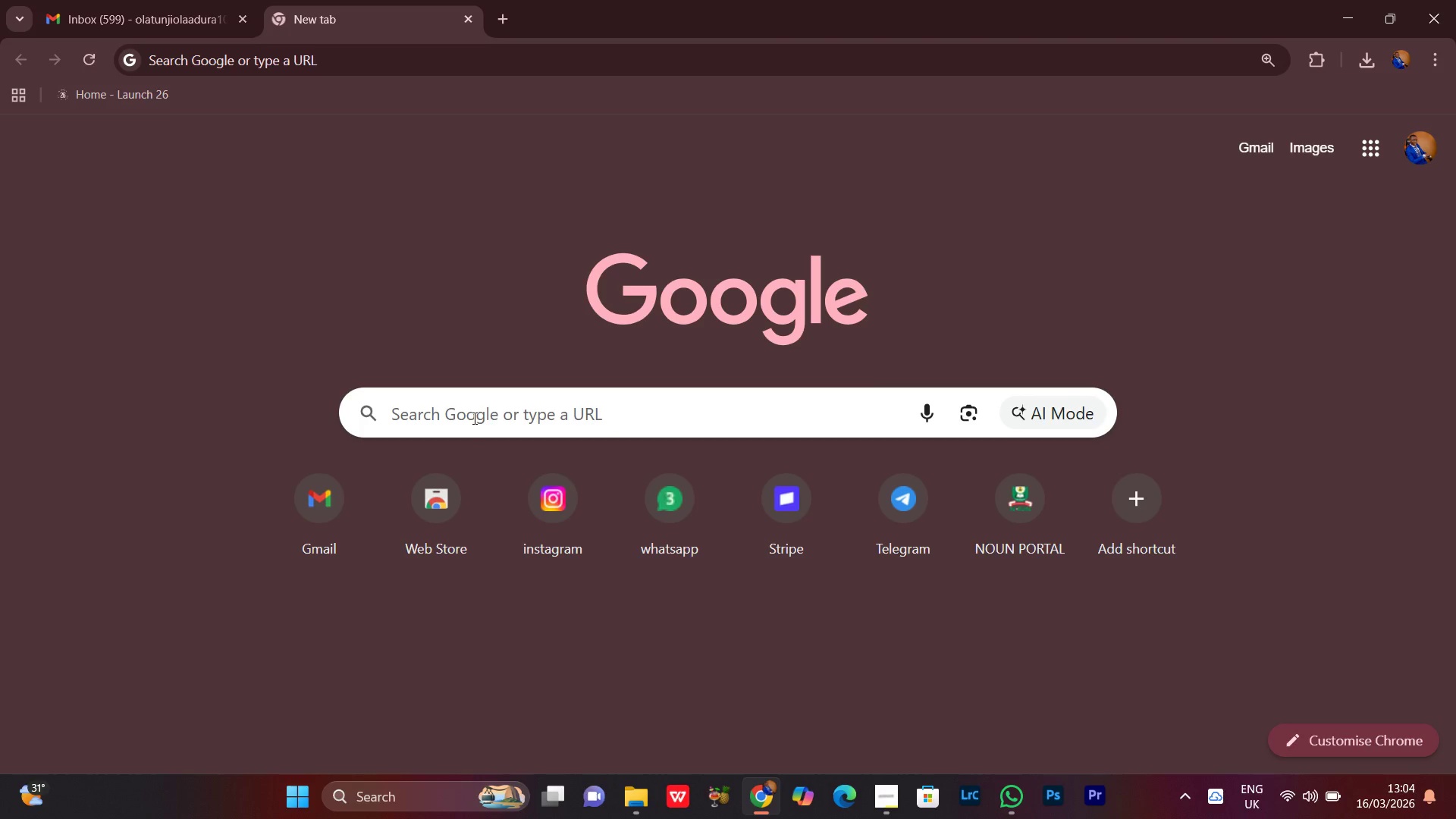 
key(U)
 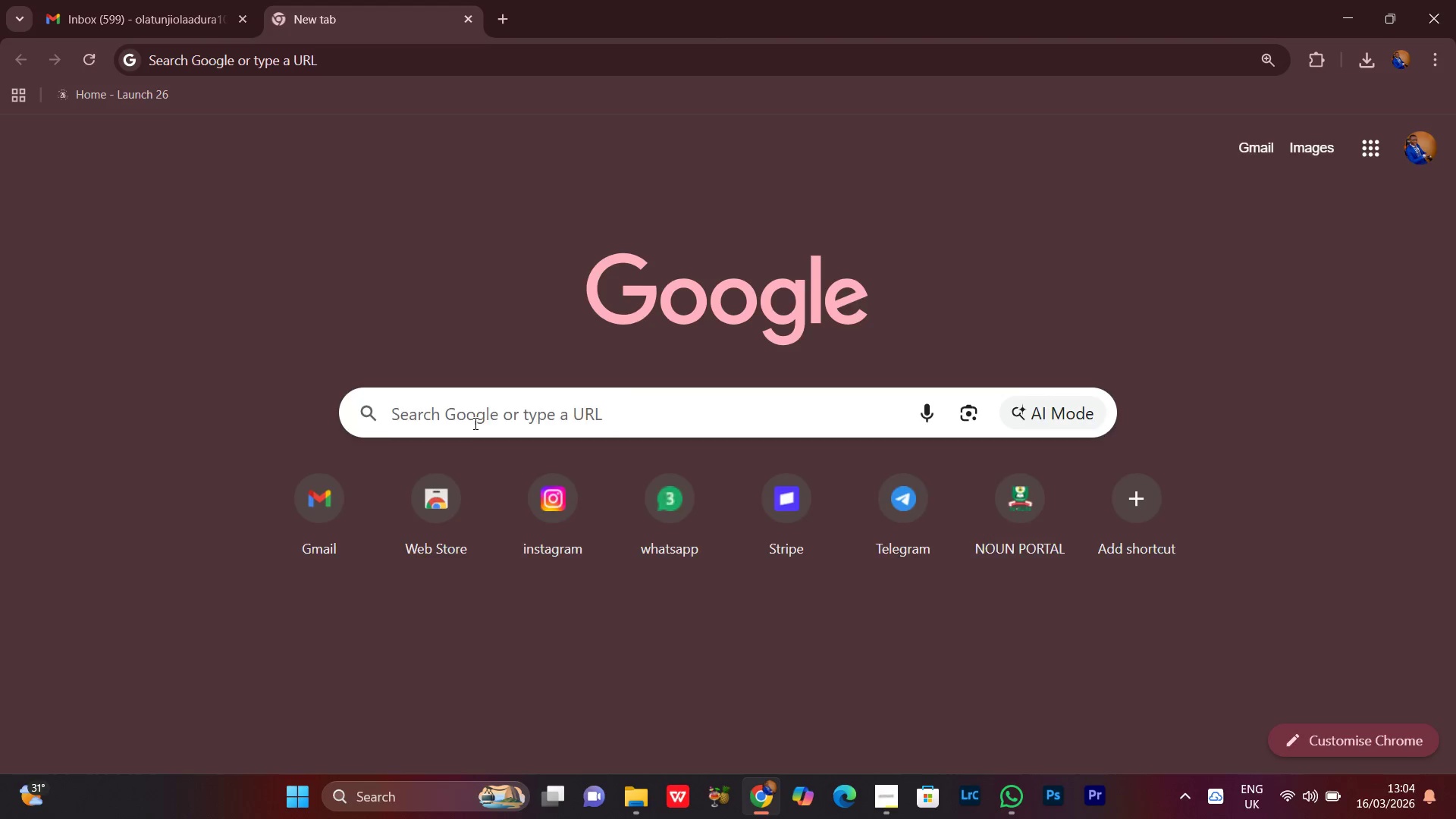 
left_click([474, 423])
 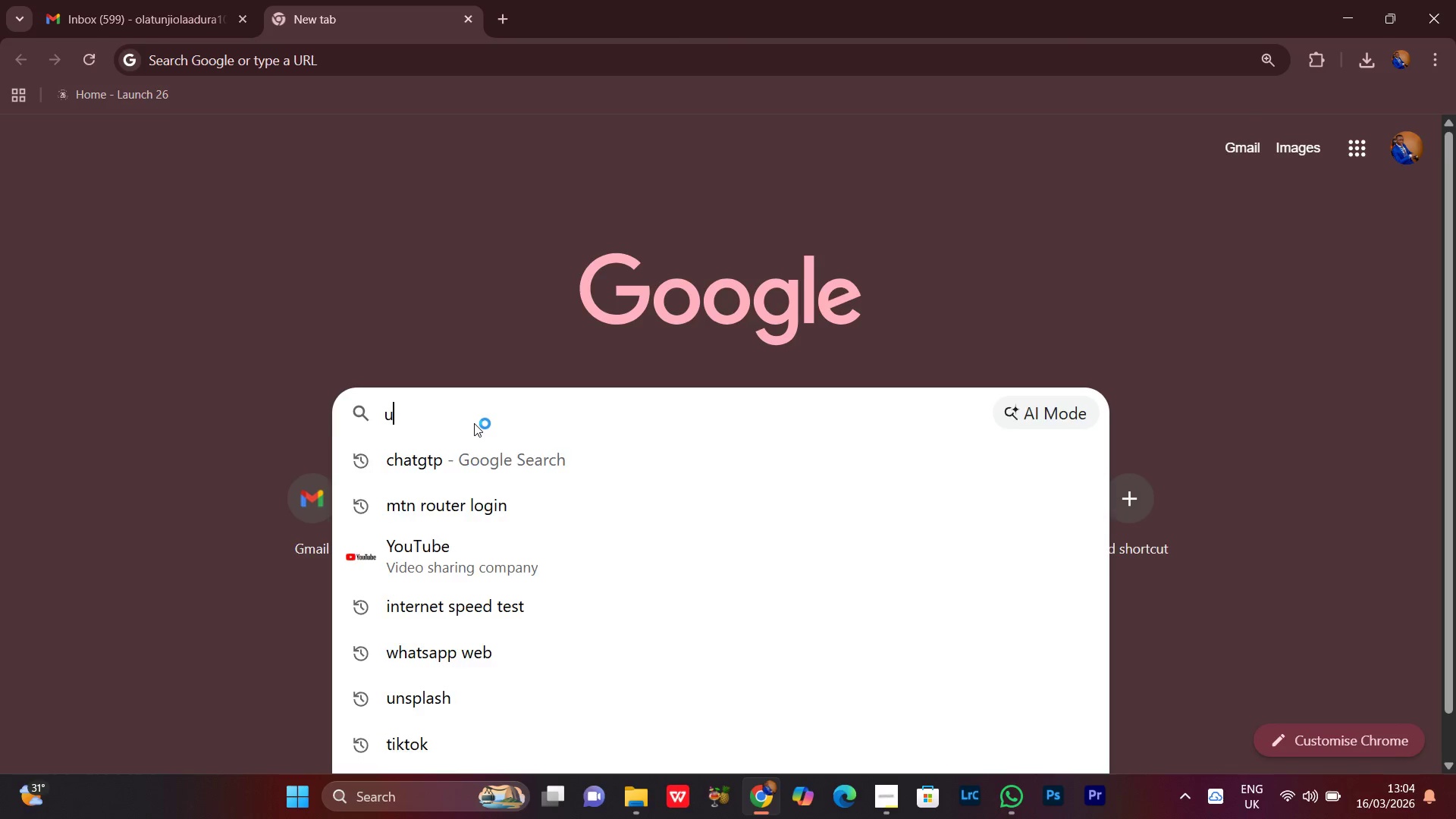 
key(U)
 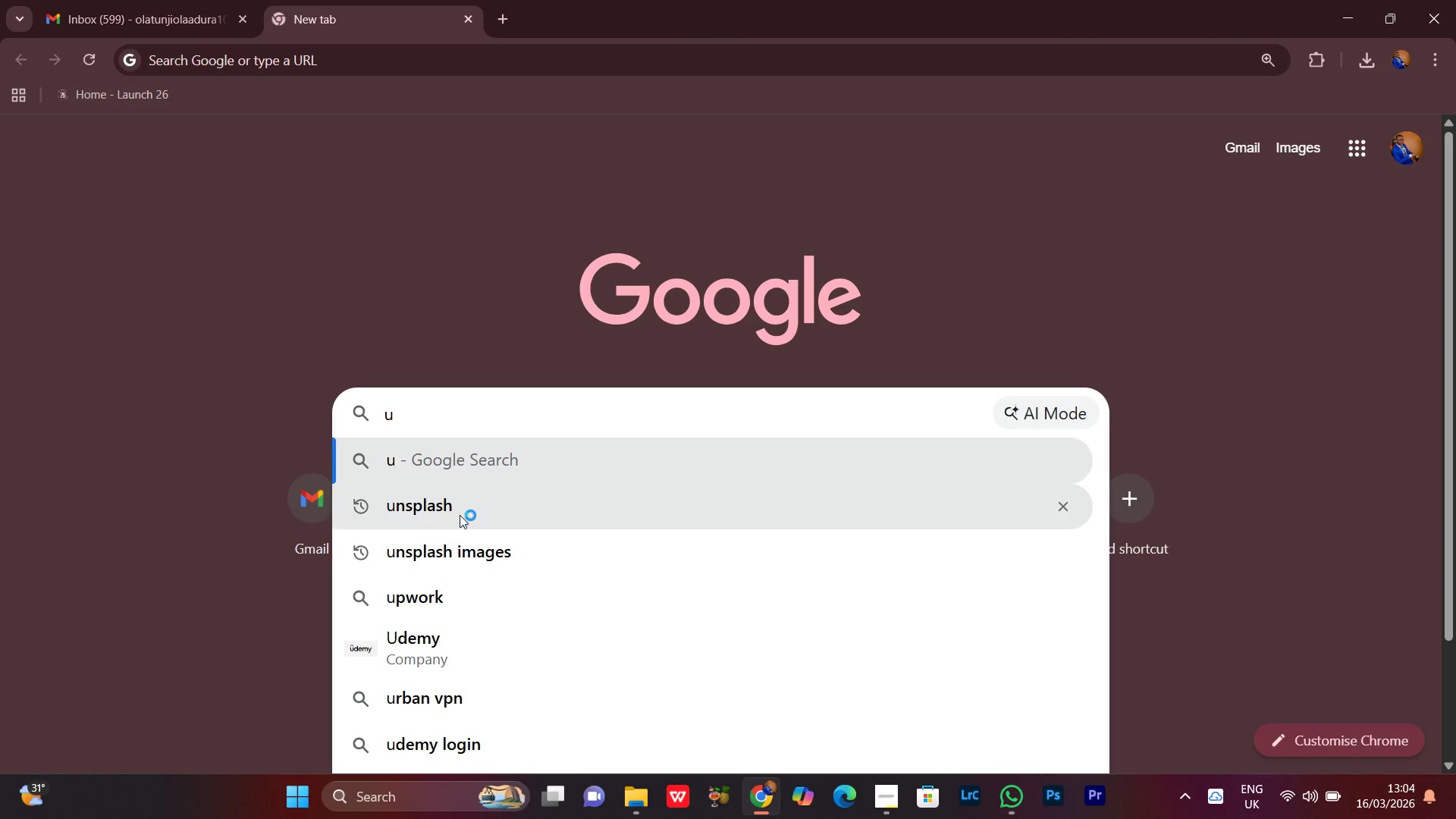 
left_click([460, 513])
 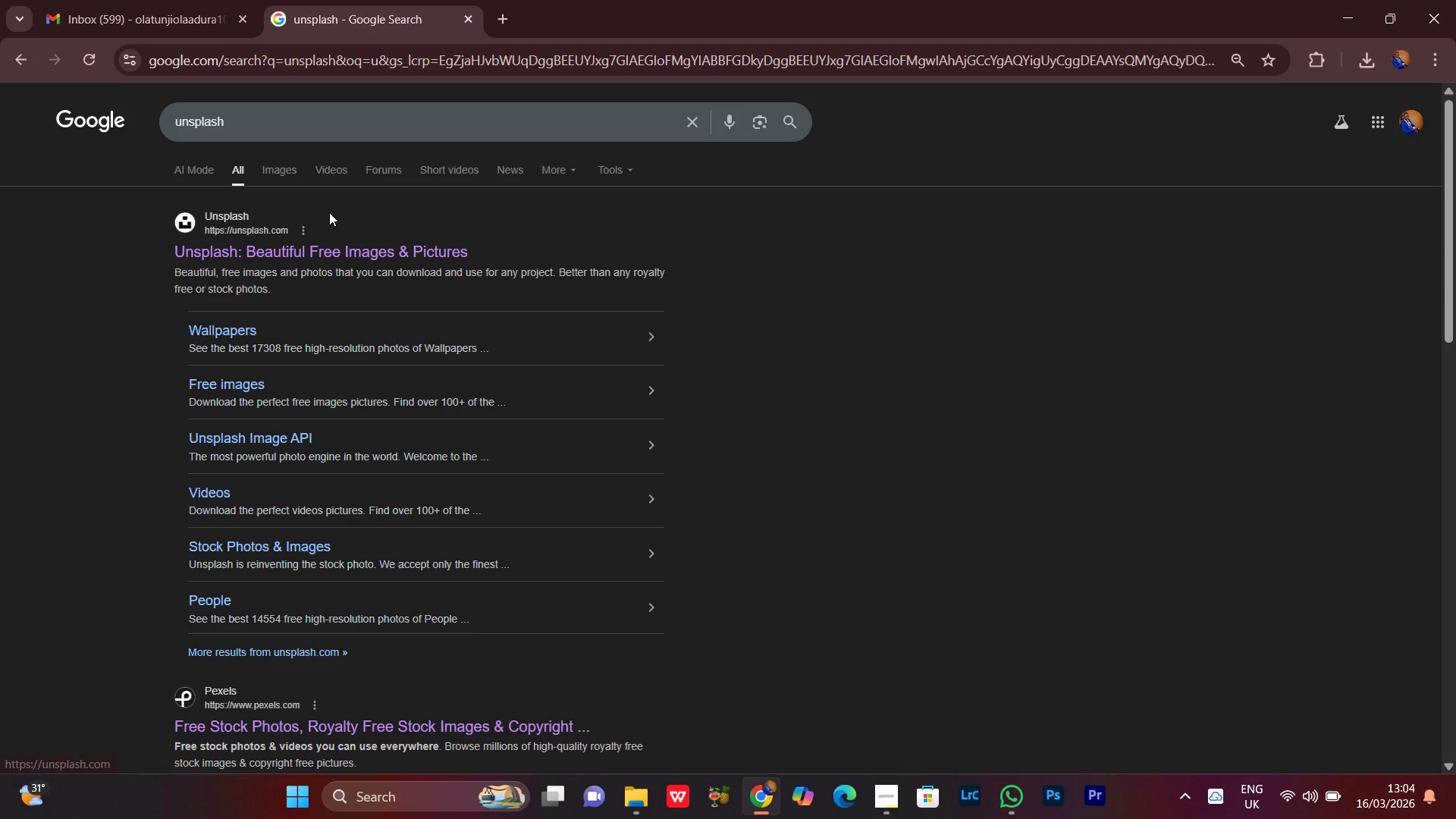 
double_click([496, 16])
 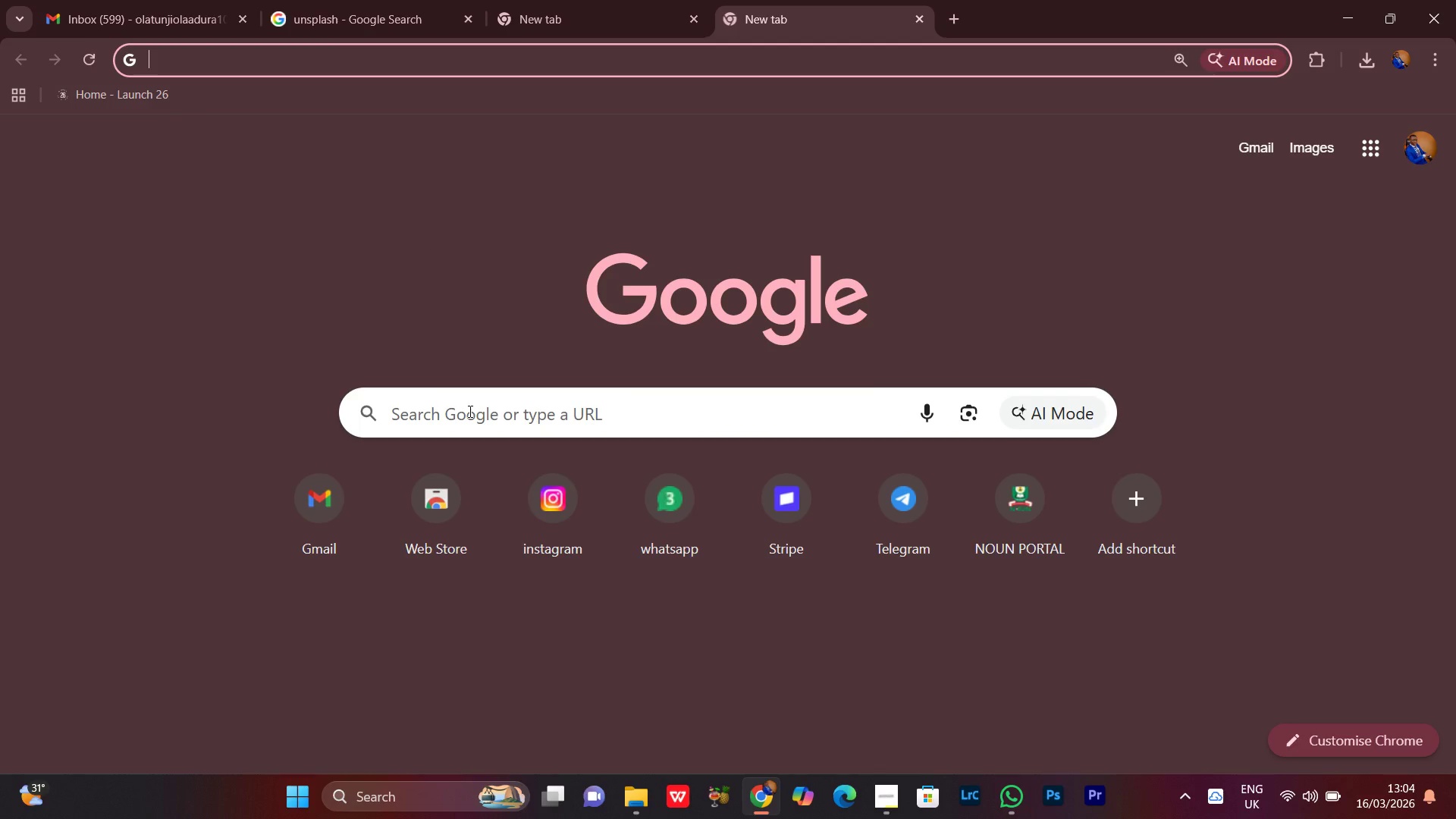 
double_click([469, 411])
 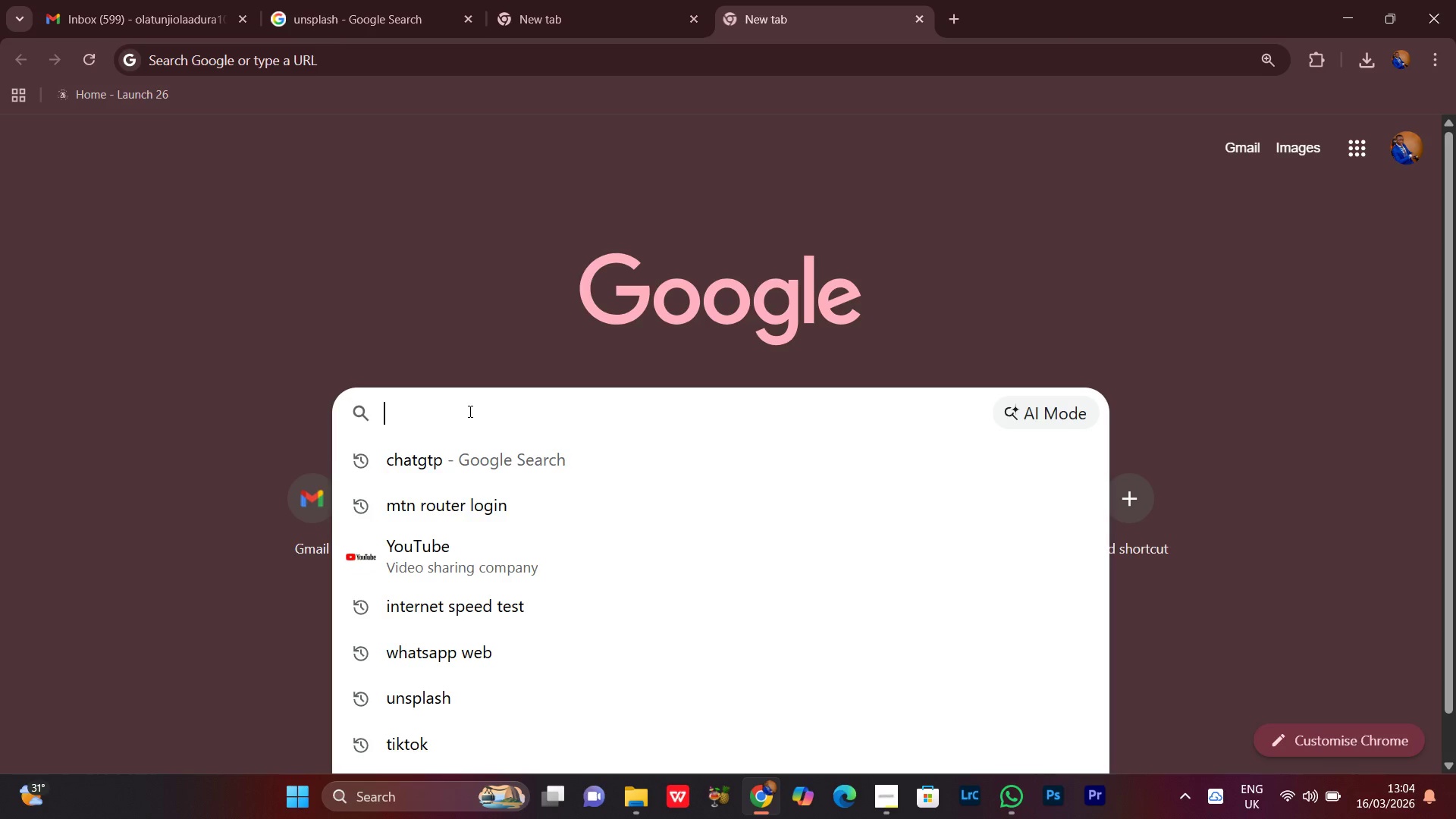 
triple_click([469, 411])
 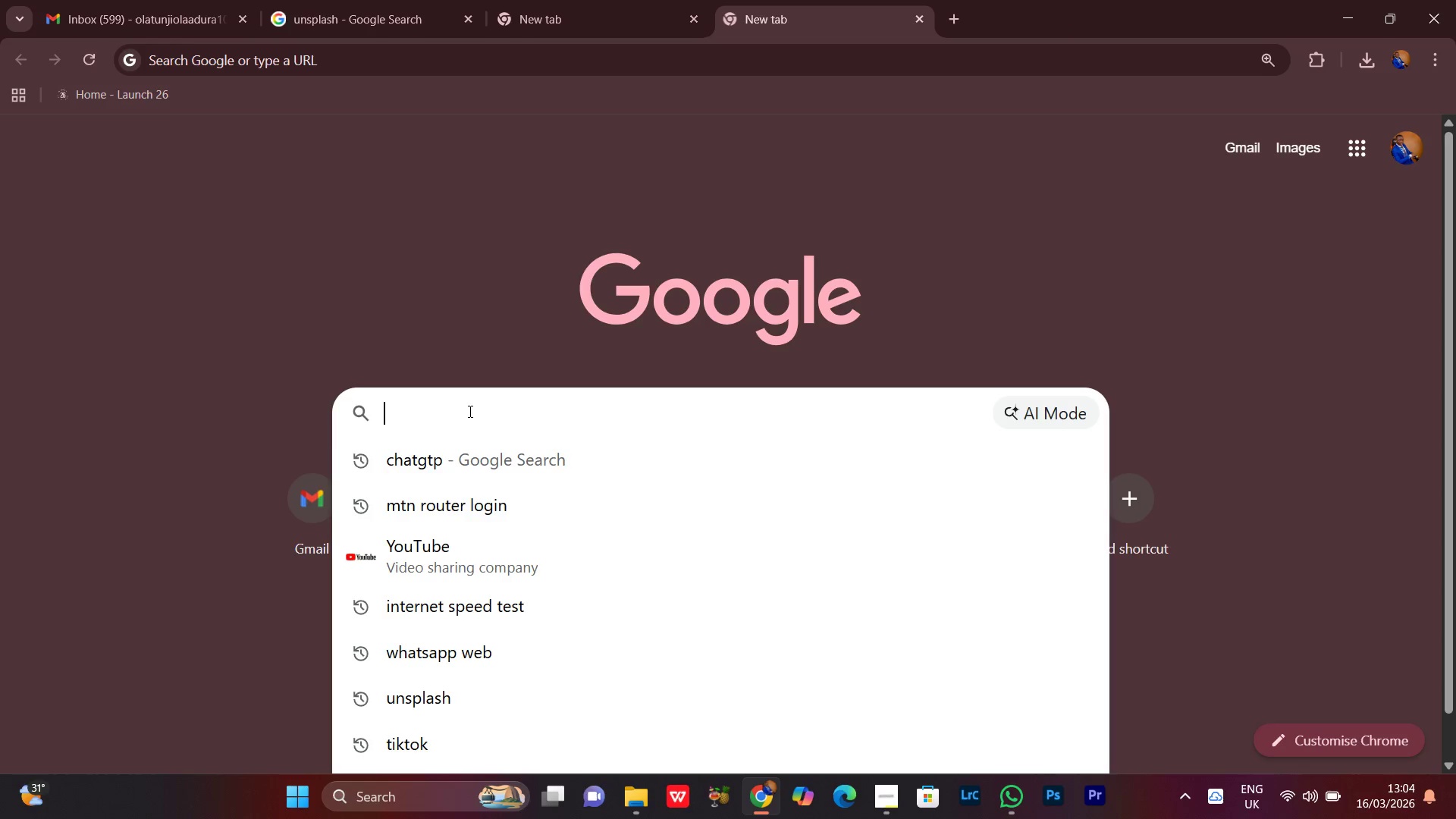 
type(free)
 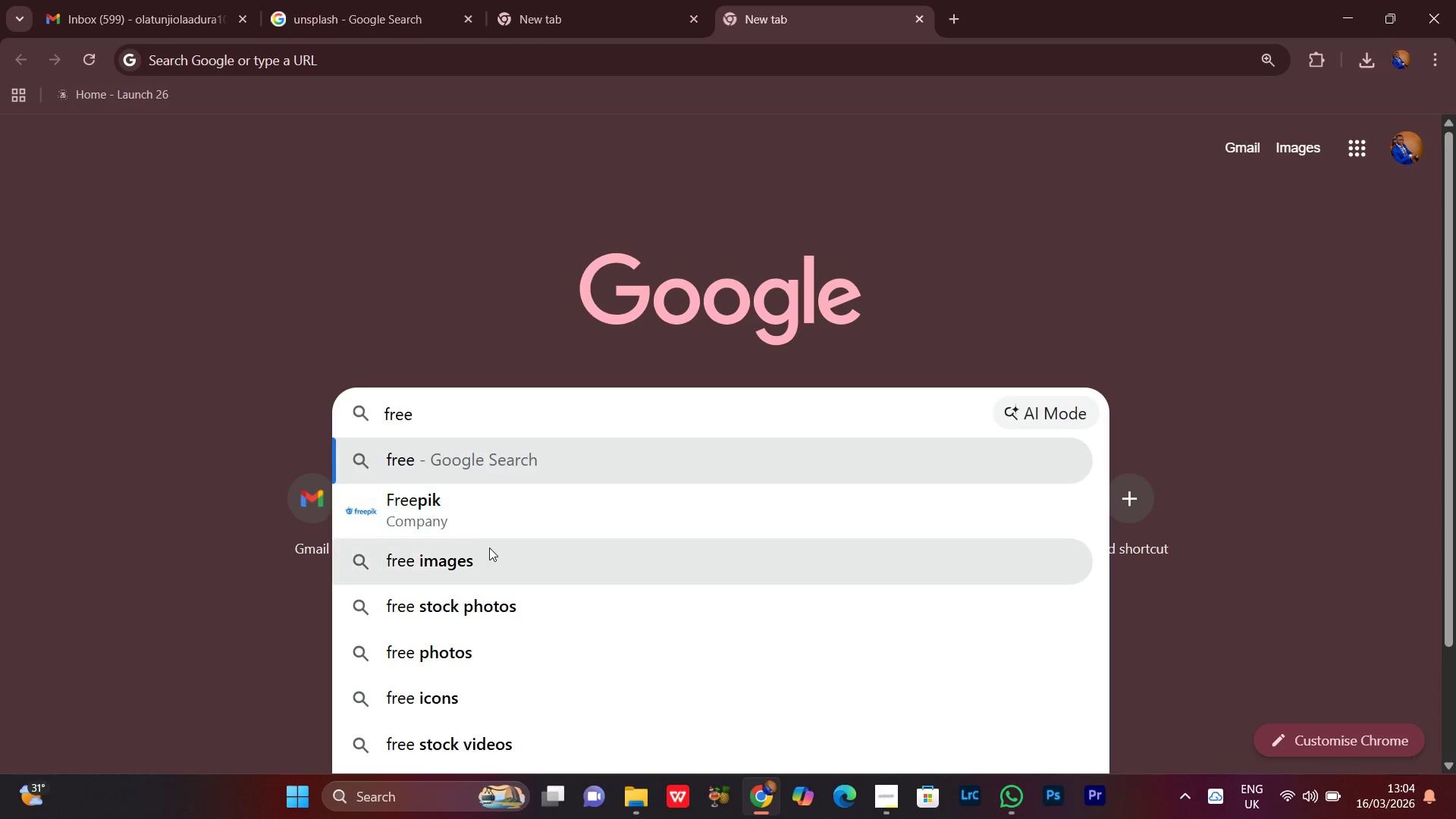 
left_click([460, 521])
 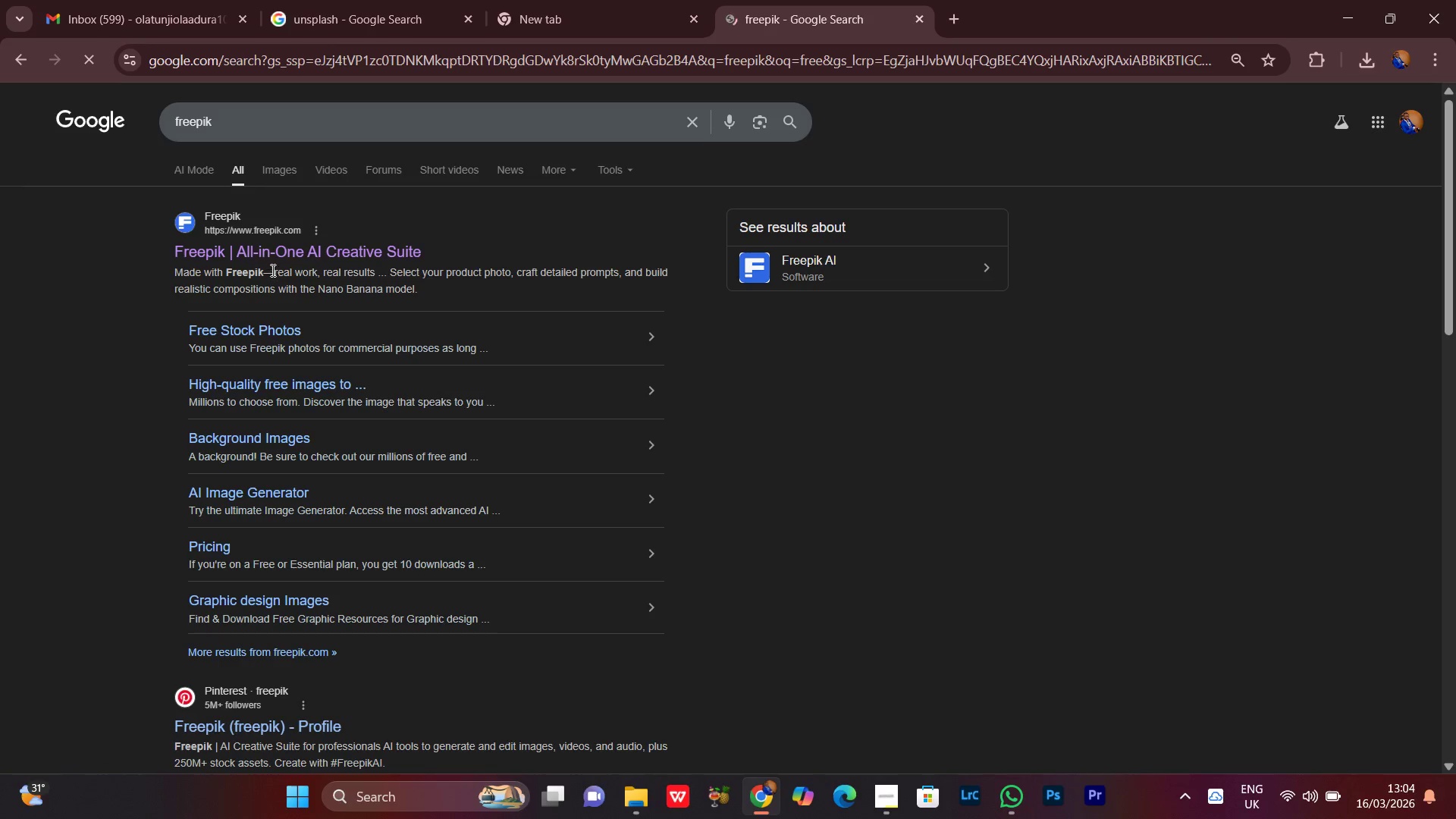 
left_click([315, 249])
 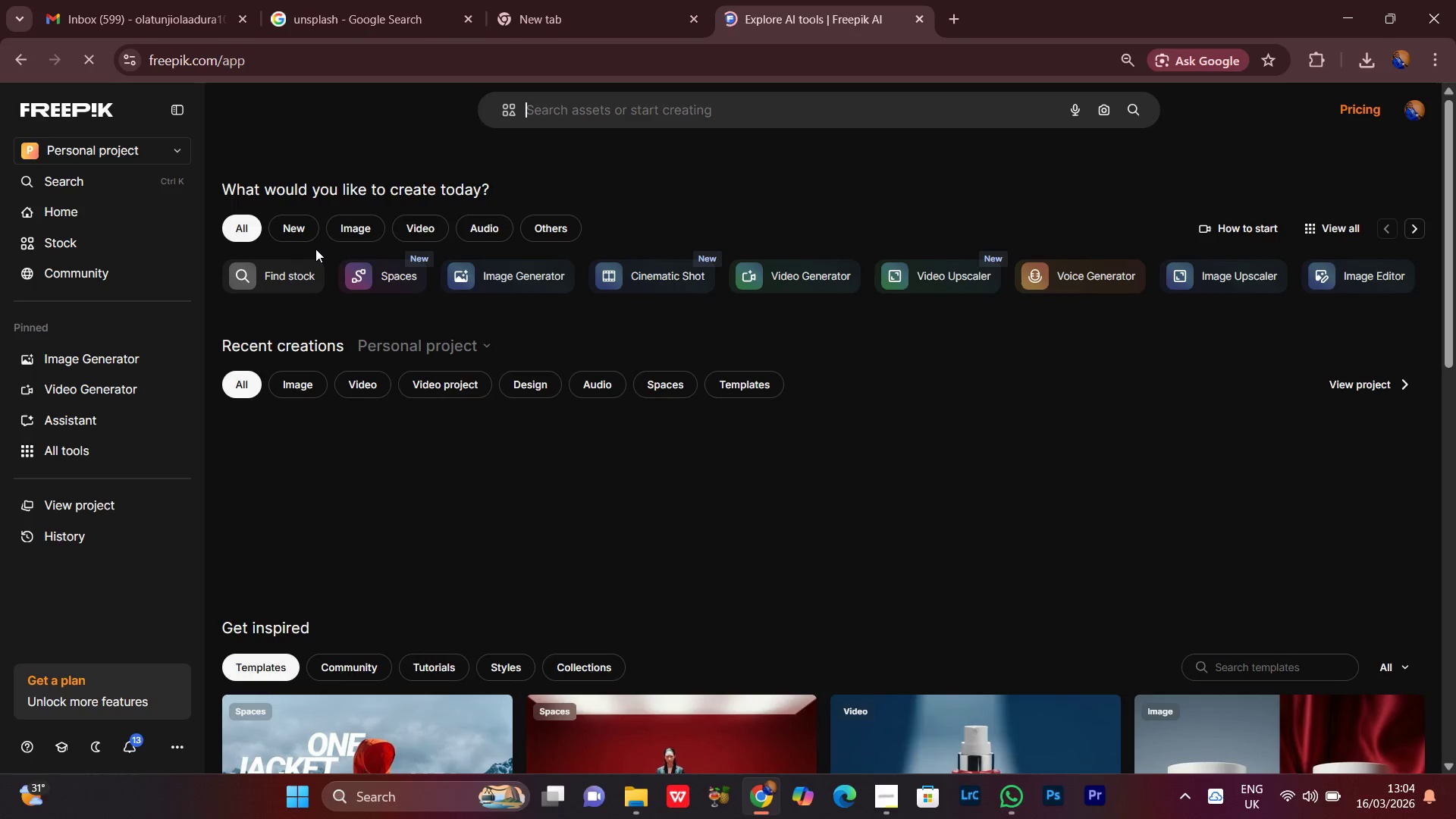 
wait(11.98)
 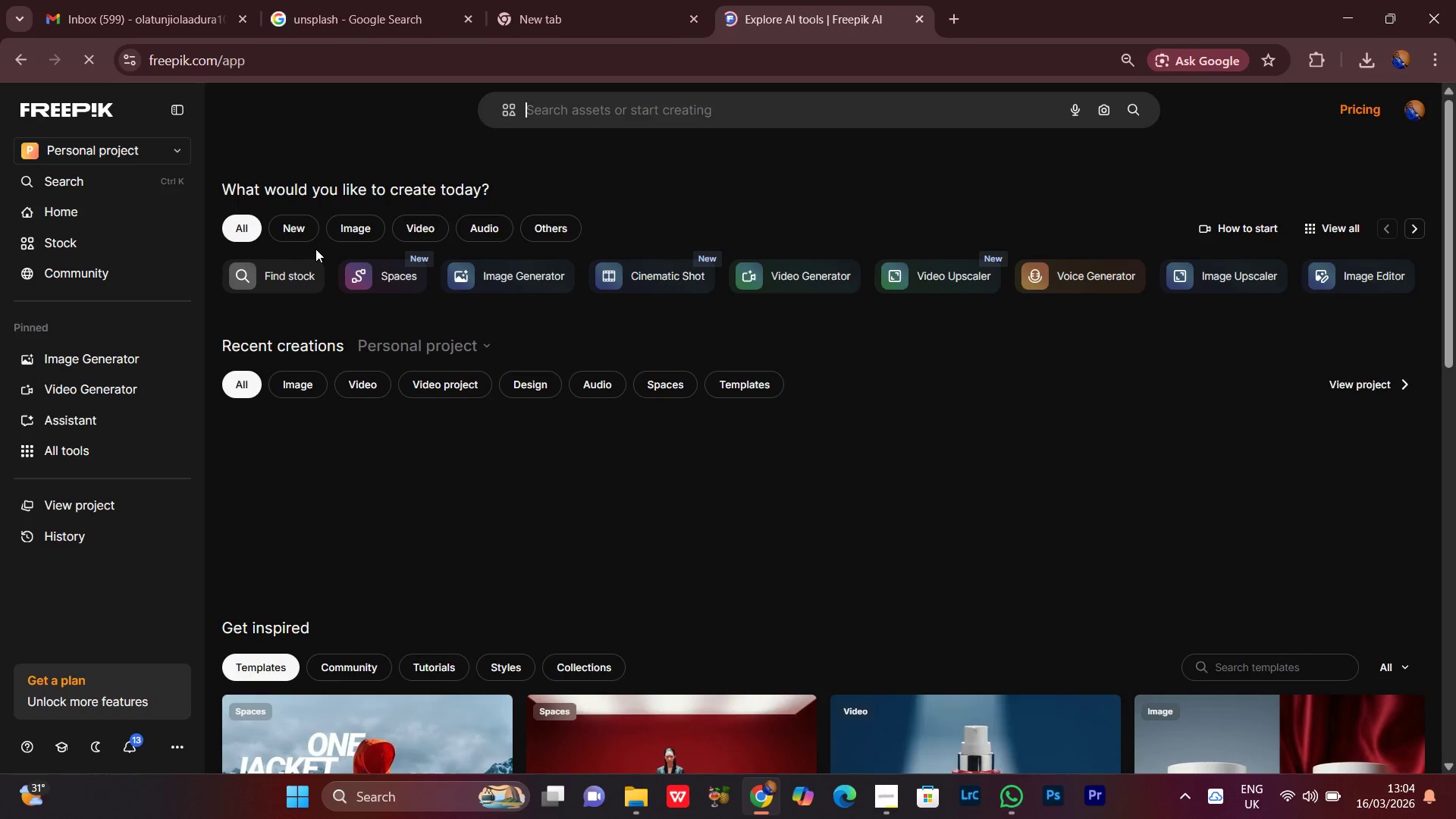 
left_click([600, 0])
 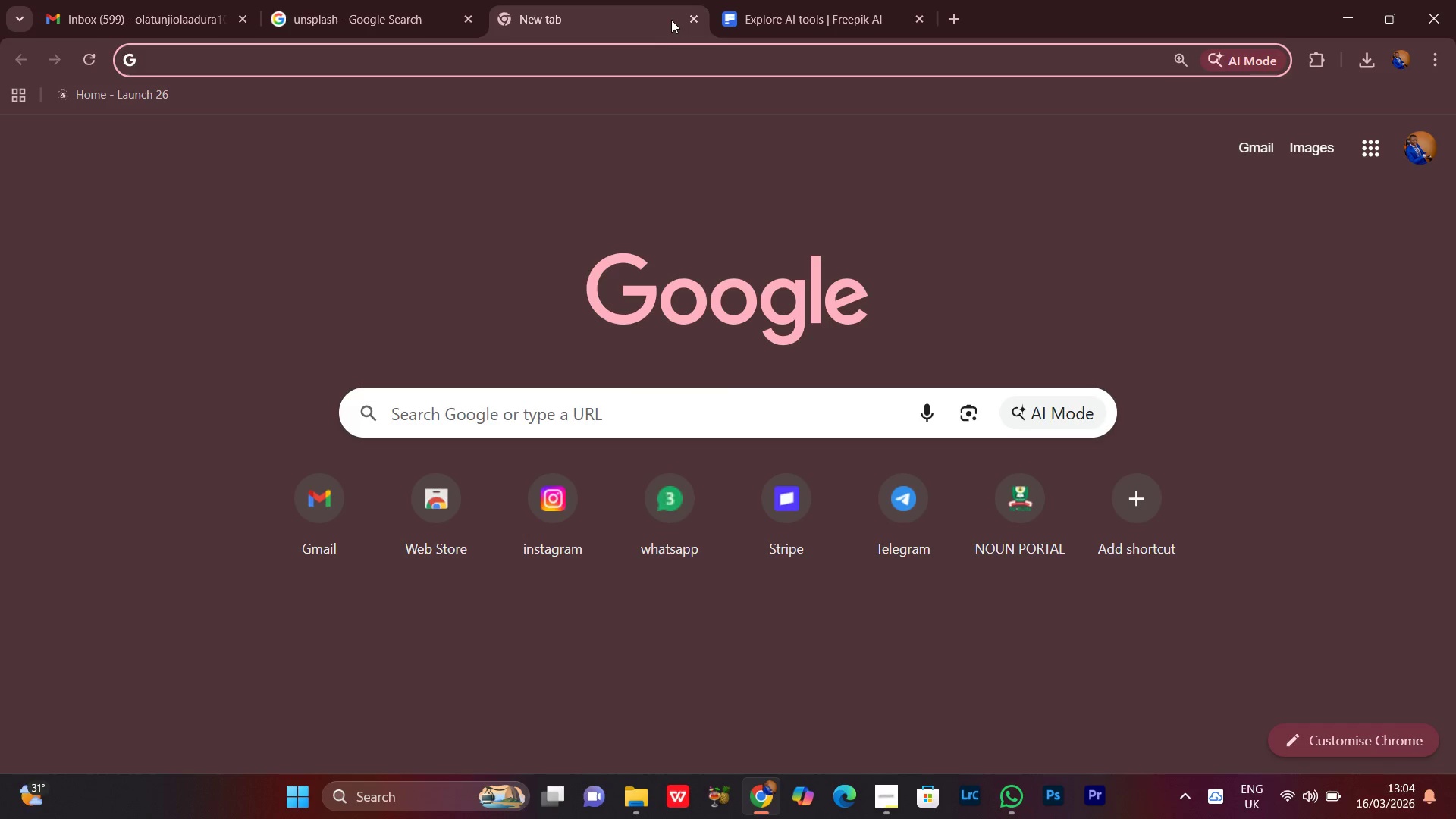 
left_click([697, 20])
 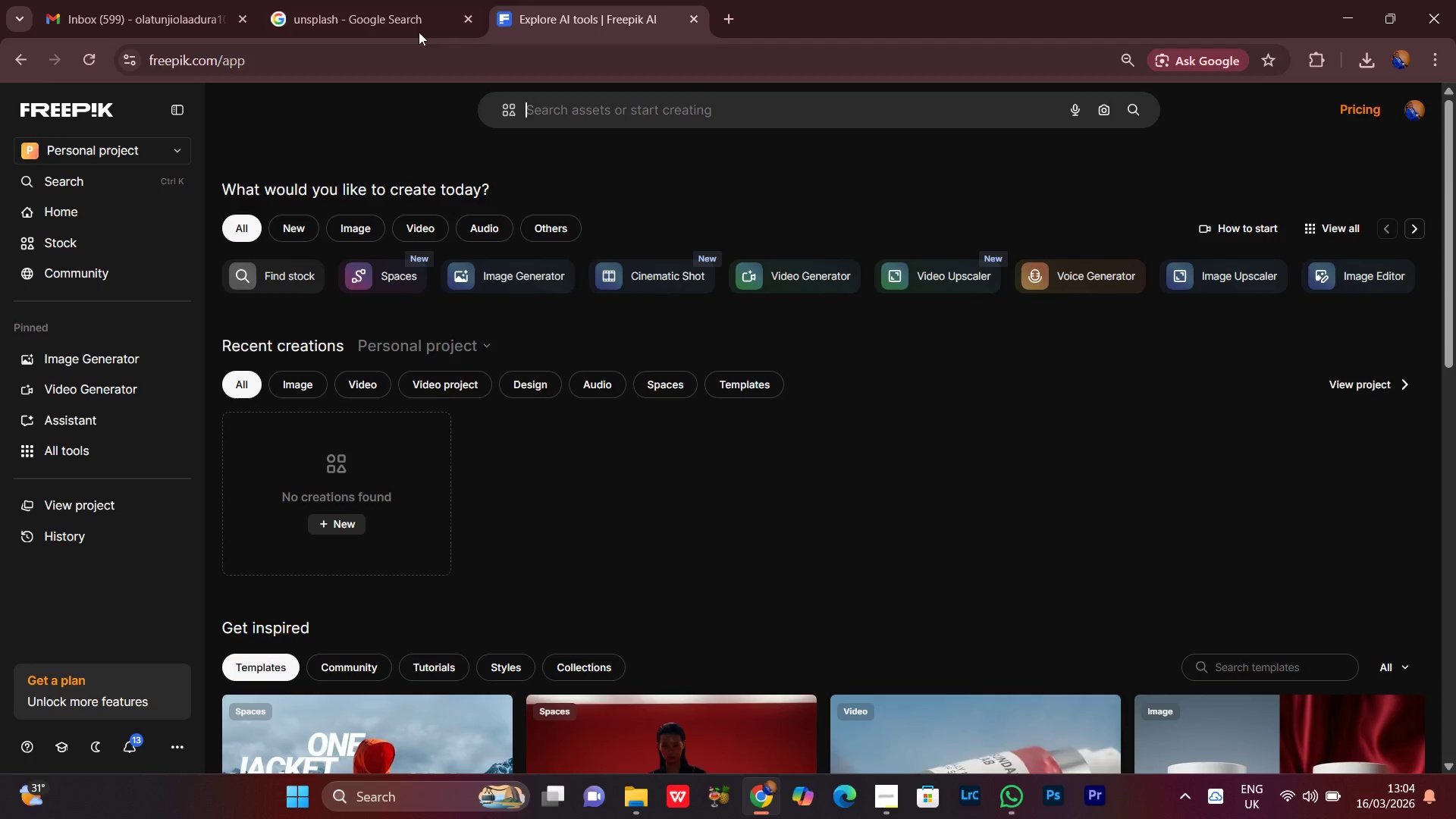 
left_click([418, 0])
 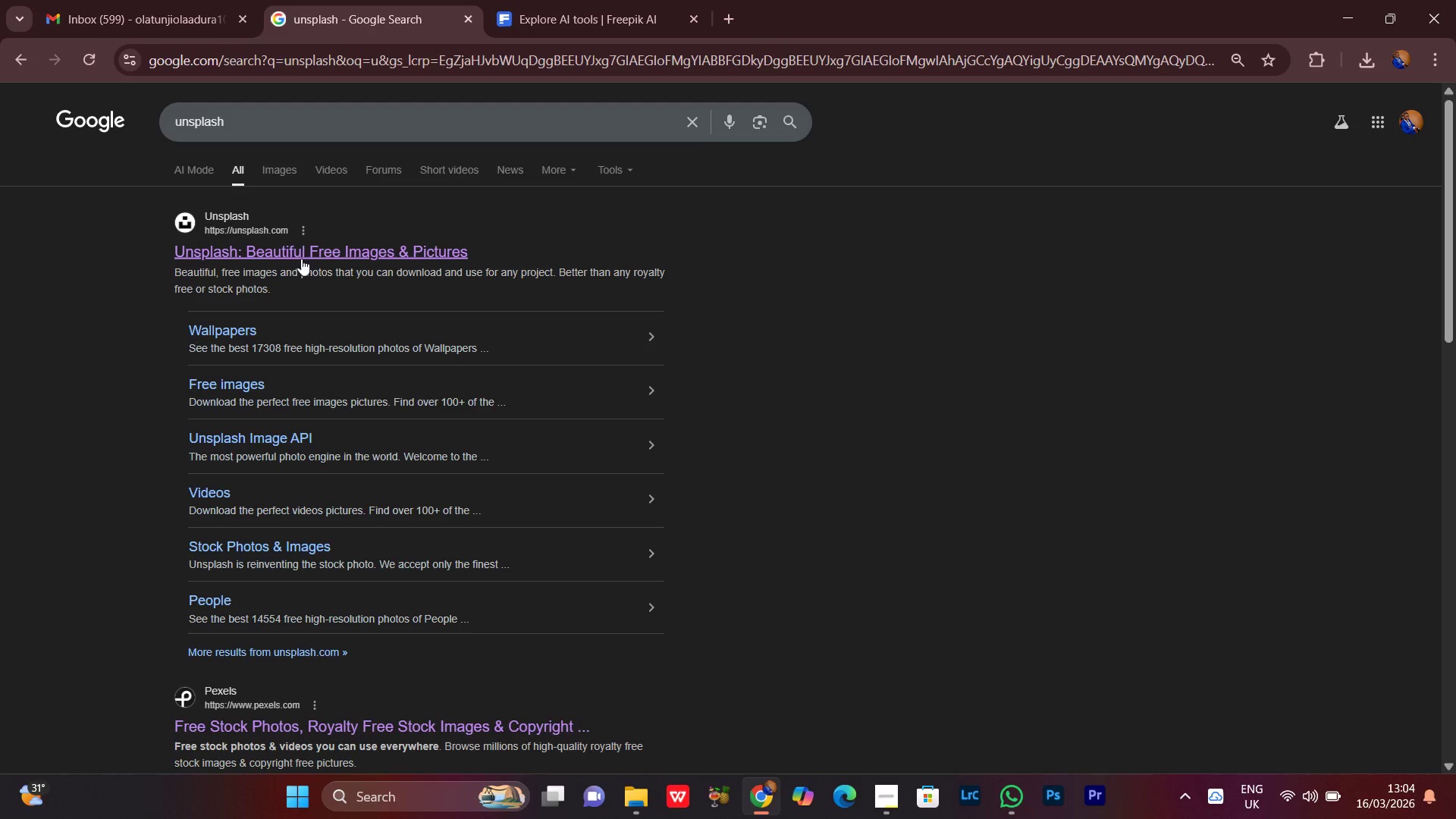 
left_click([289, 250])
 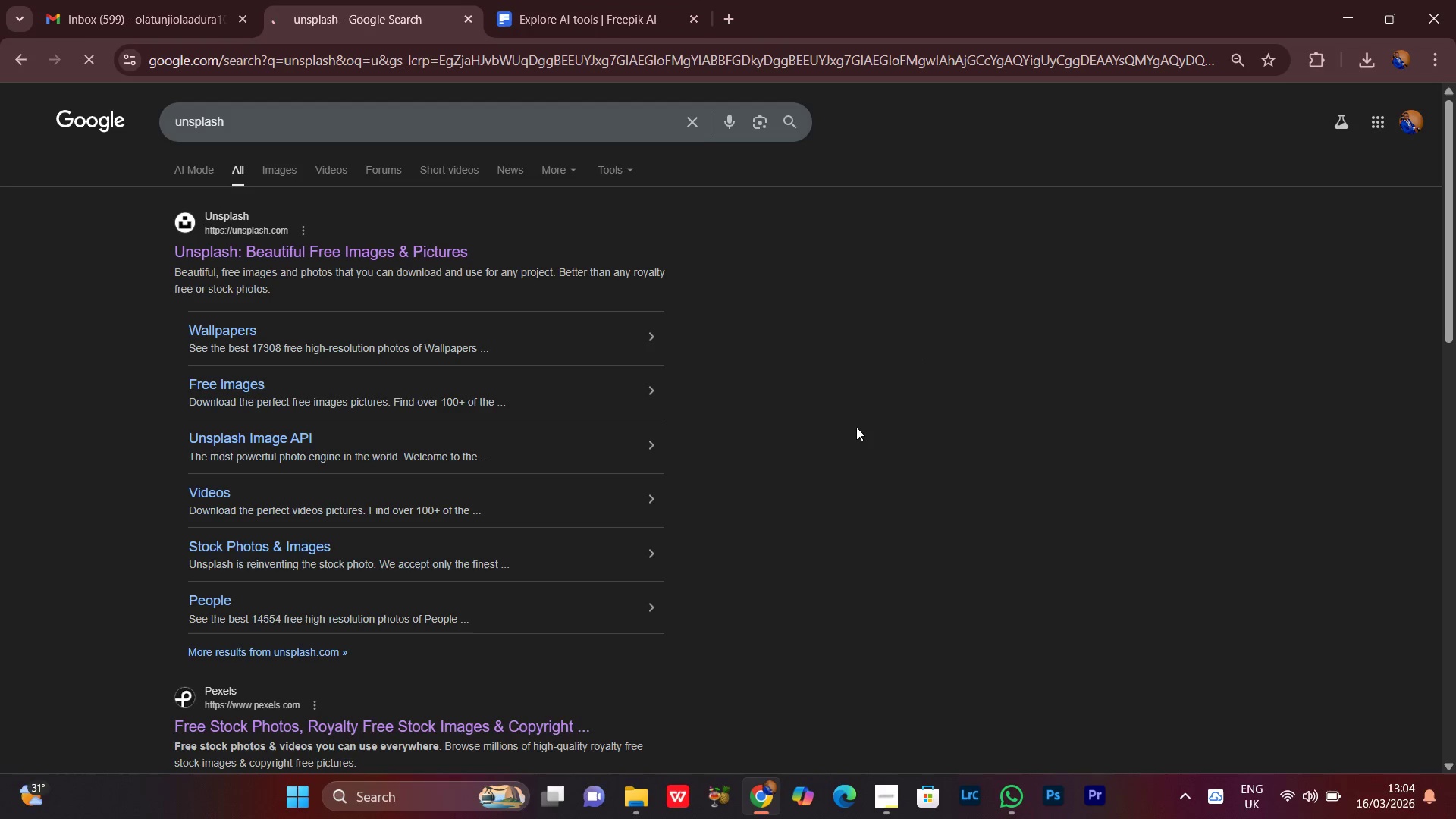 
wait(5.17)
 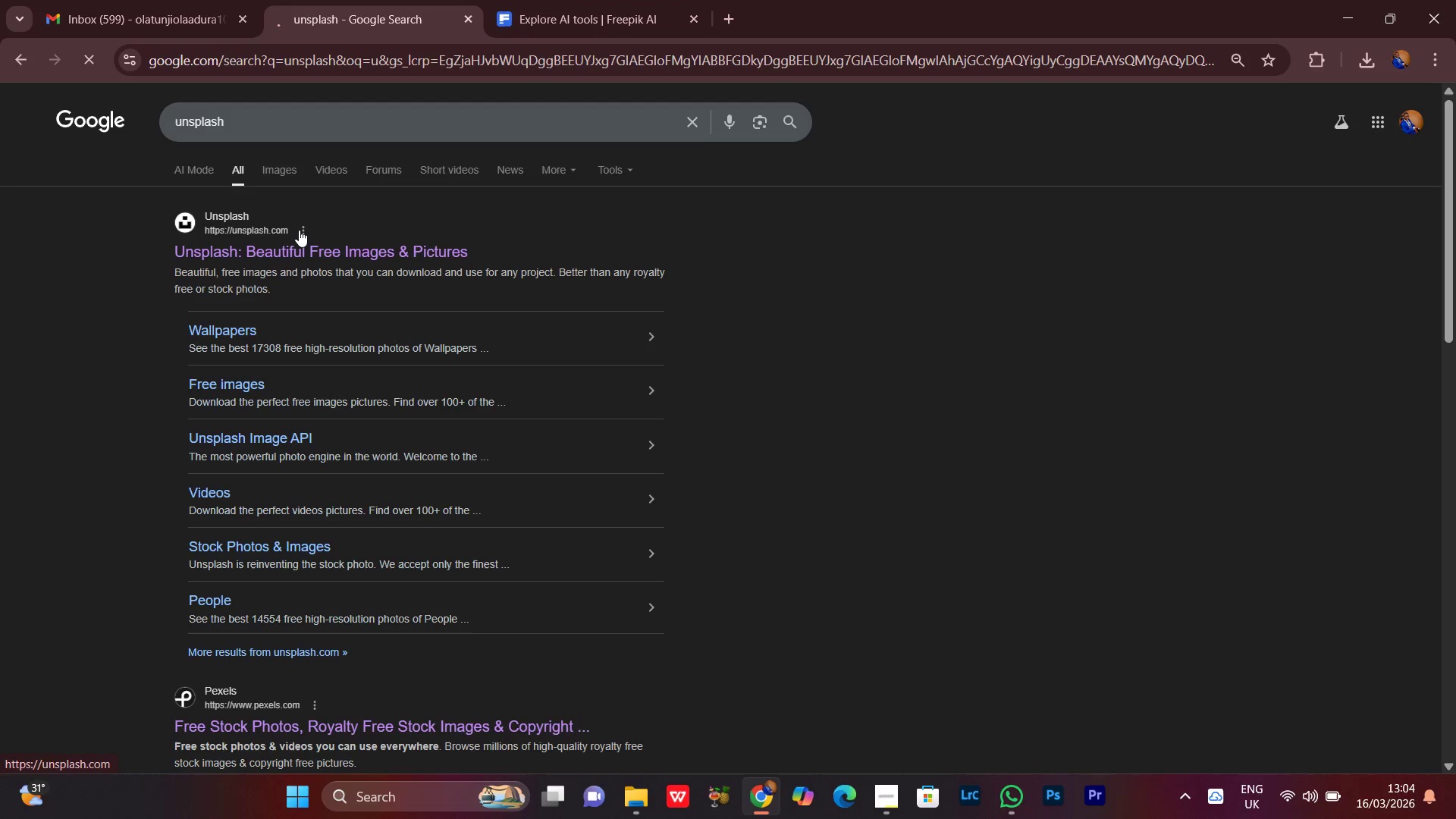 
left_click([899, 813])